 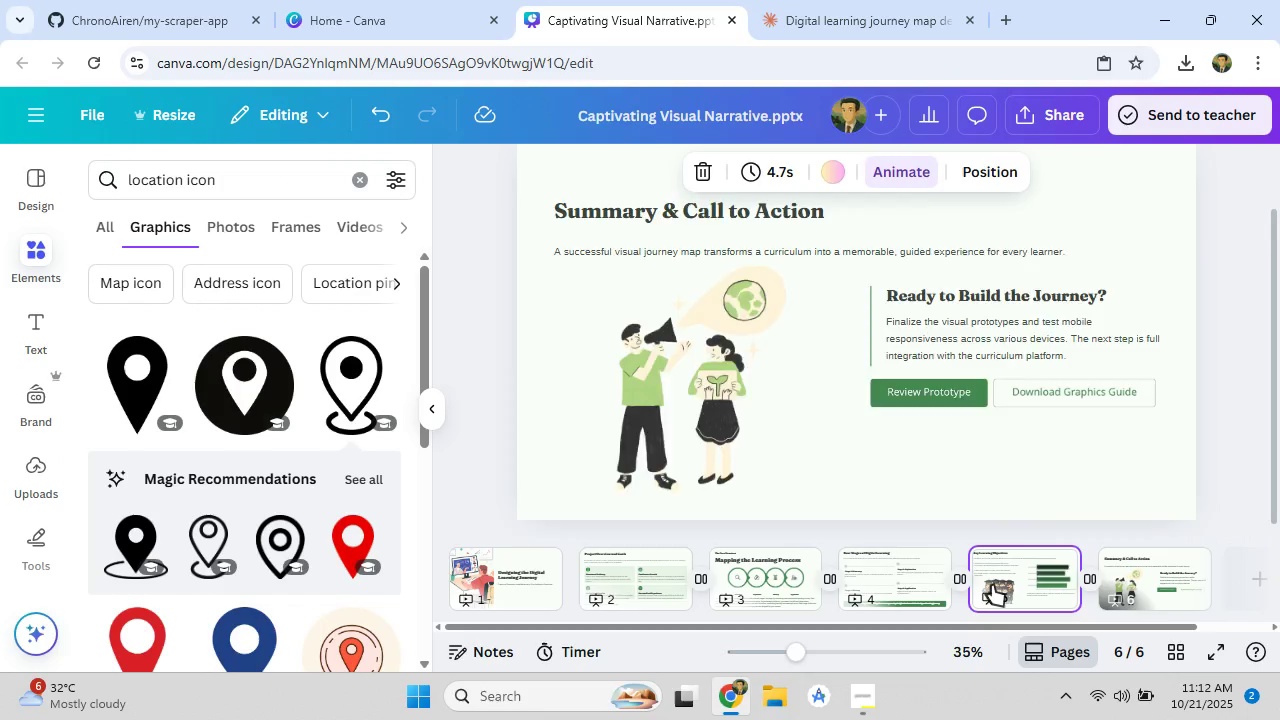 
left_click([903, 583])
 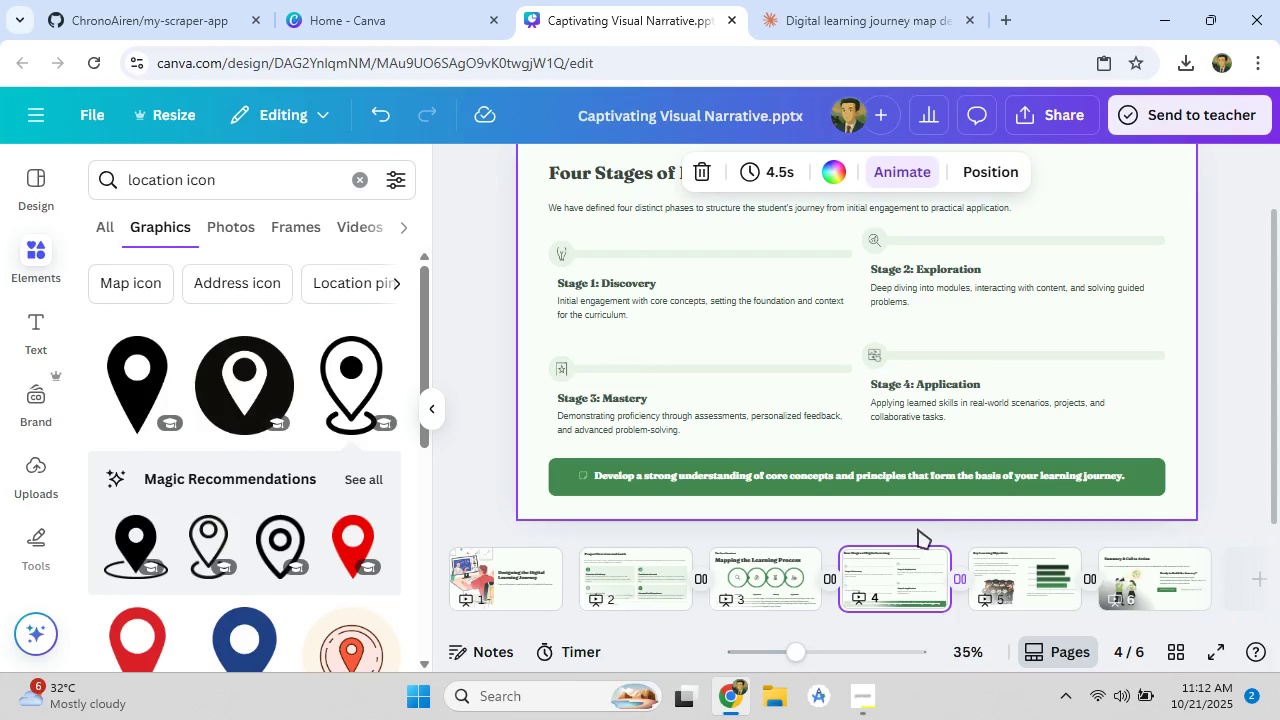 
wait(5.71)
 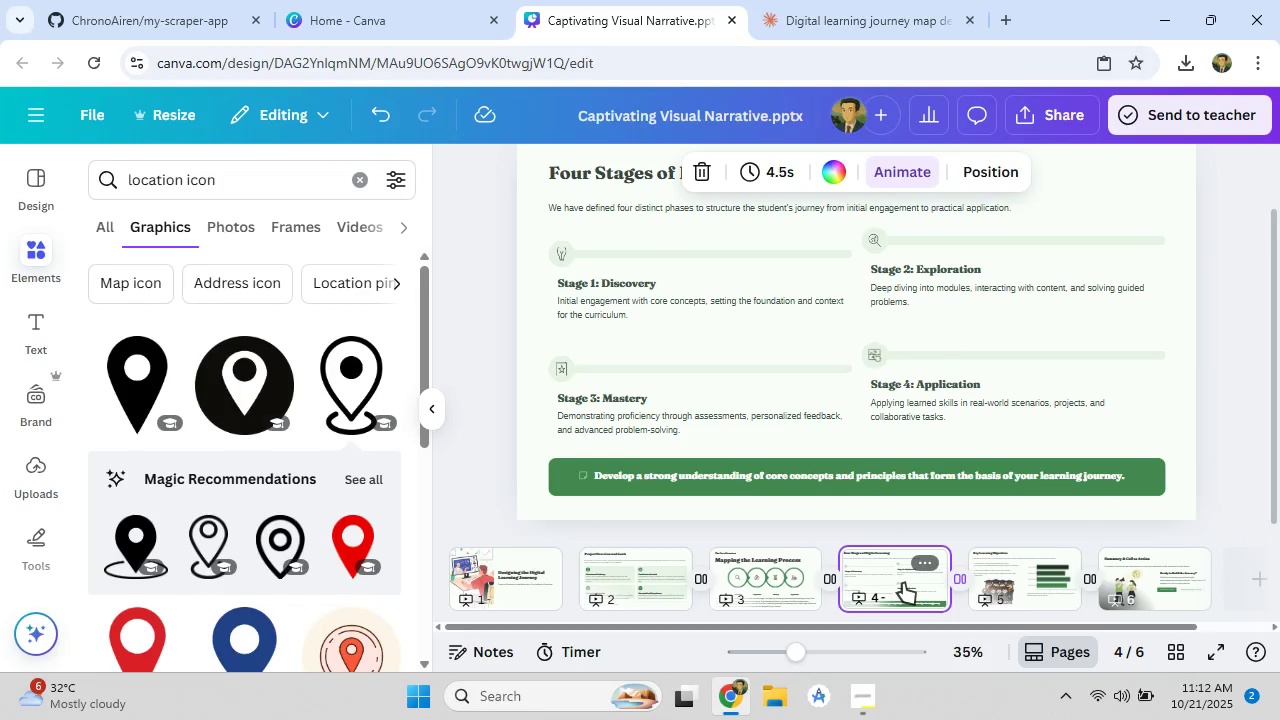 
left_click([1027, 122])
 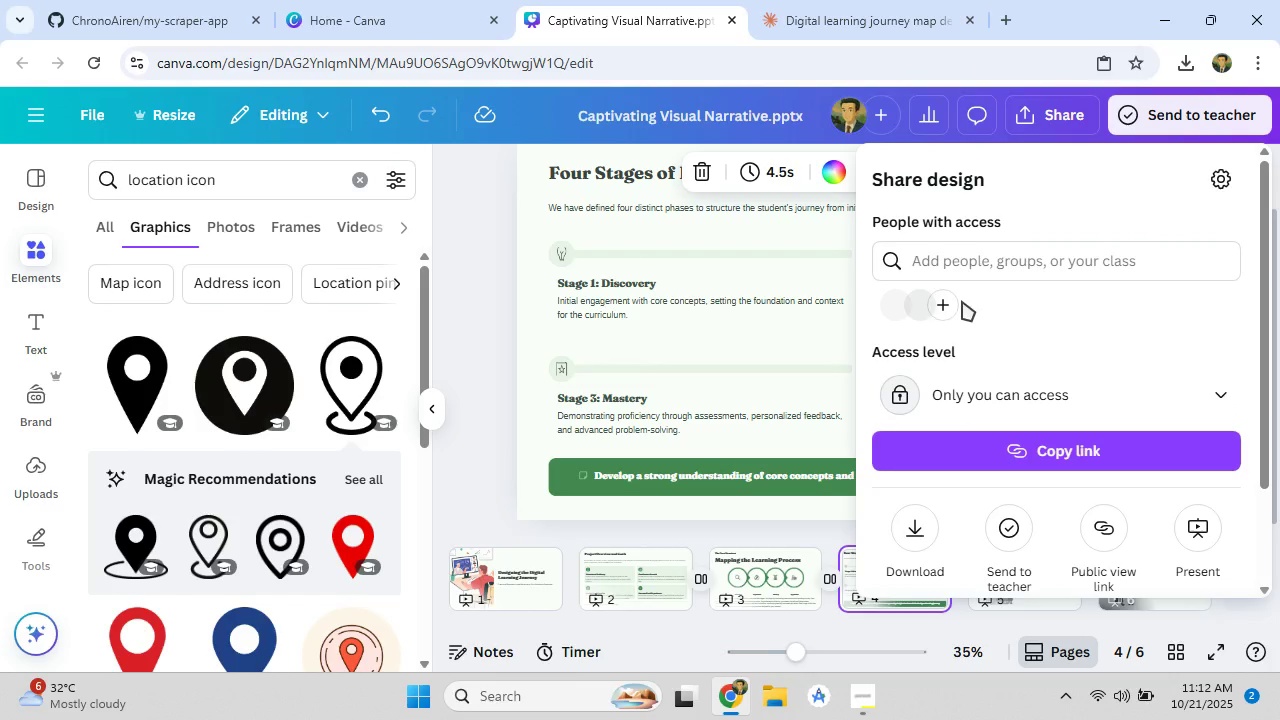 
left_click([976, 406])
 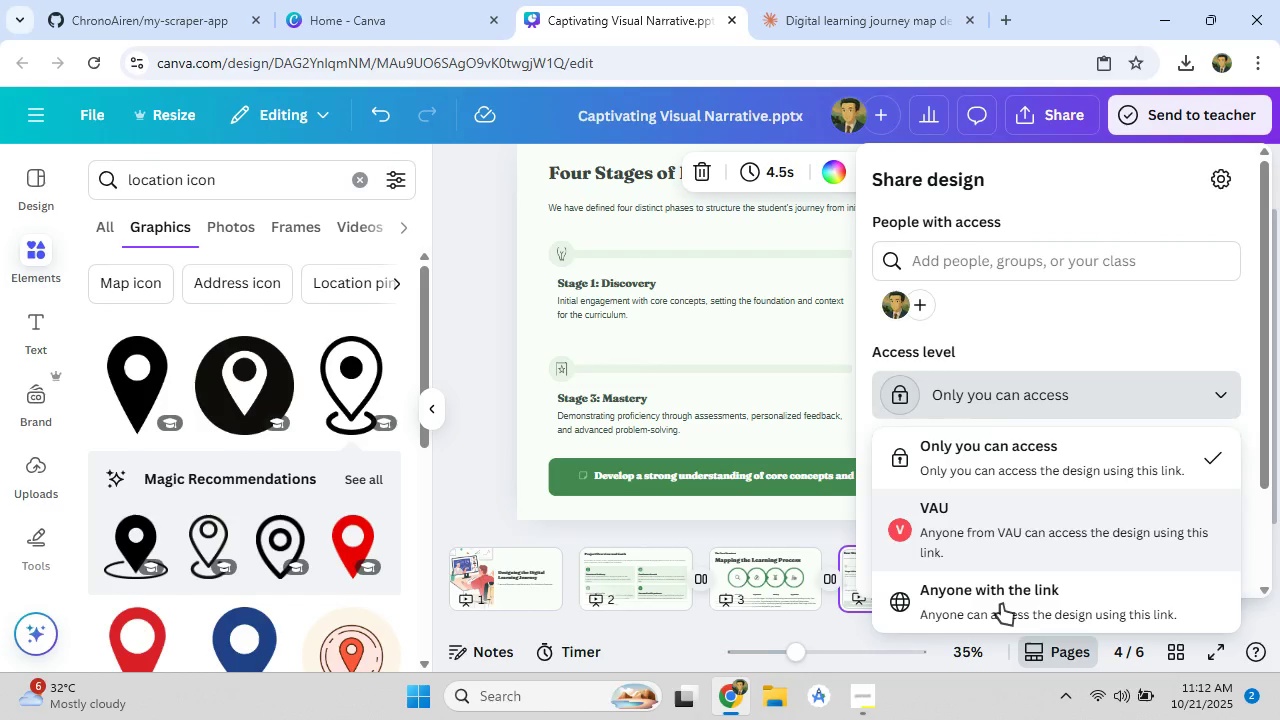 
left_click([1001, 604])
 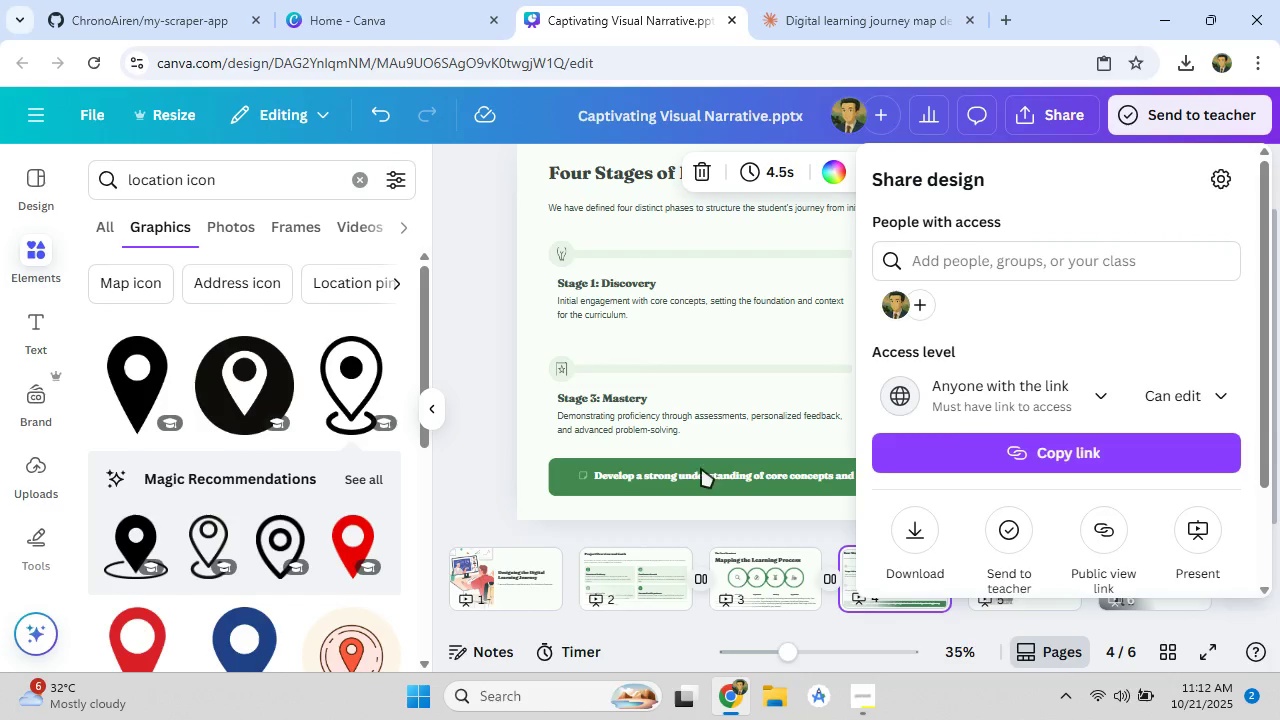 
left_click([476, 396])
 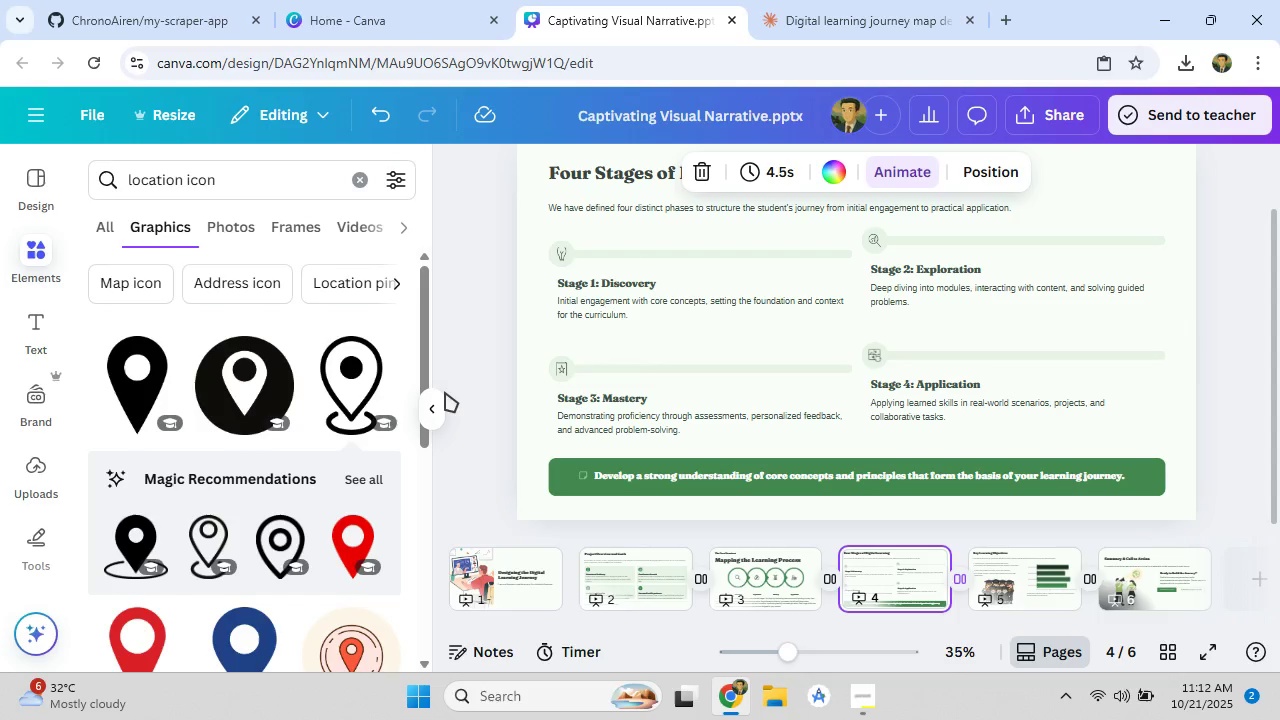 
left_click([429, 402])
 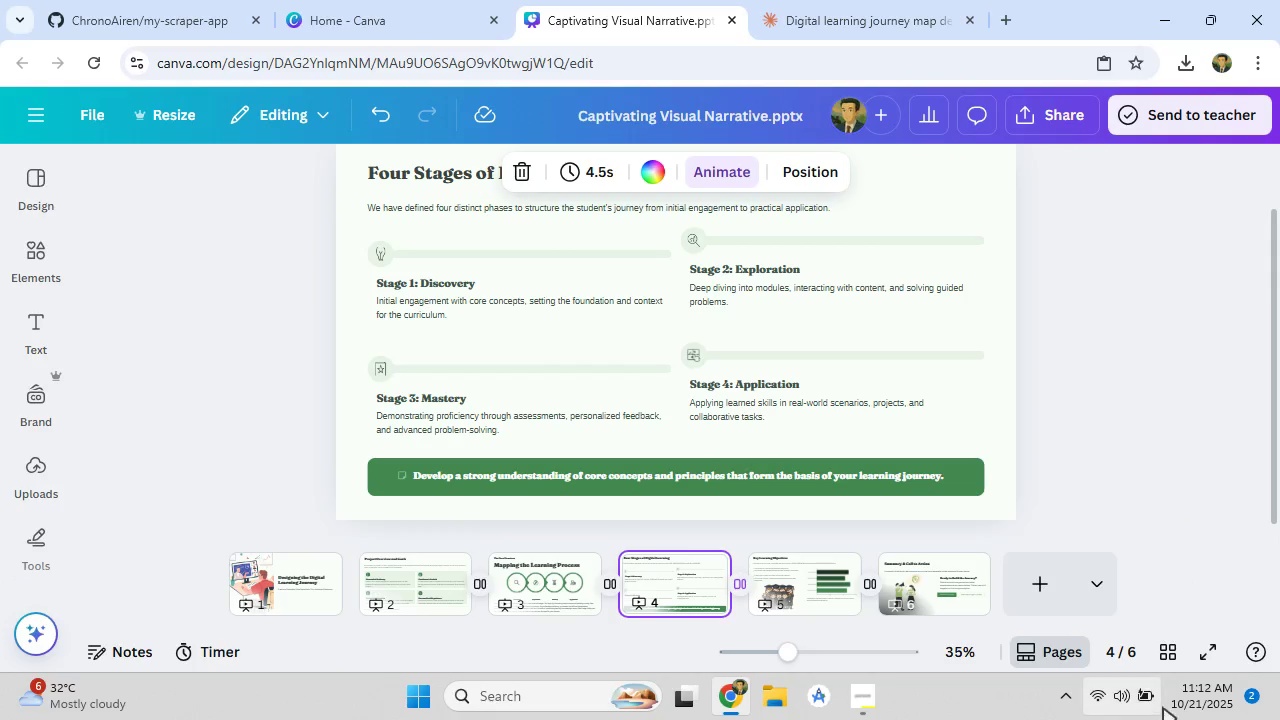 
left_click([1213, 656])
 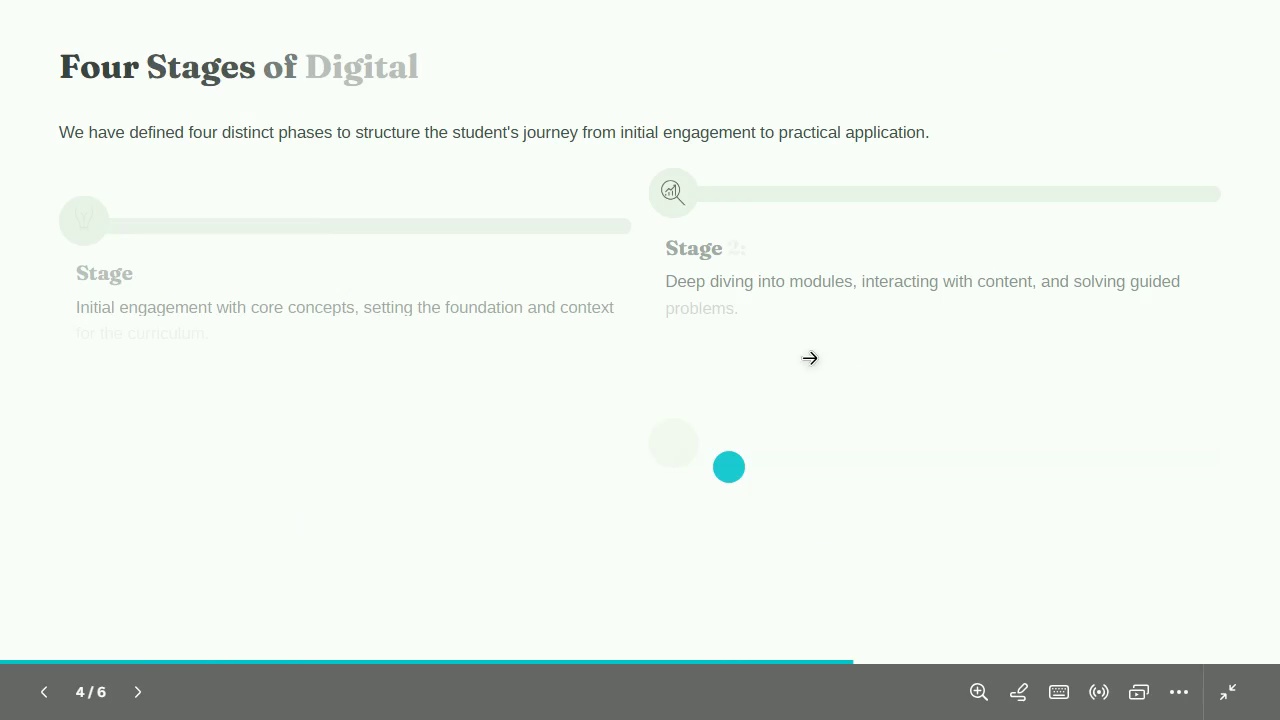 
wait(9.81)
 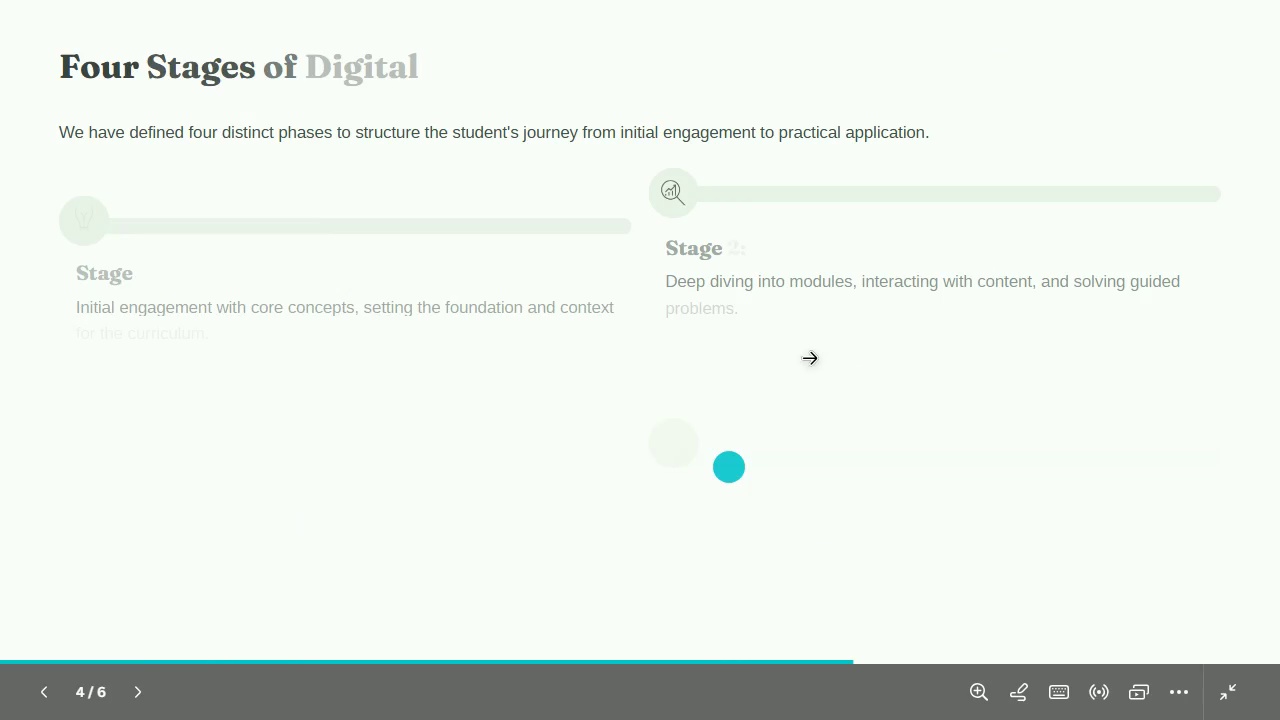 
key(ArrowLeft)
 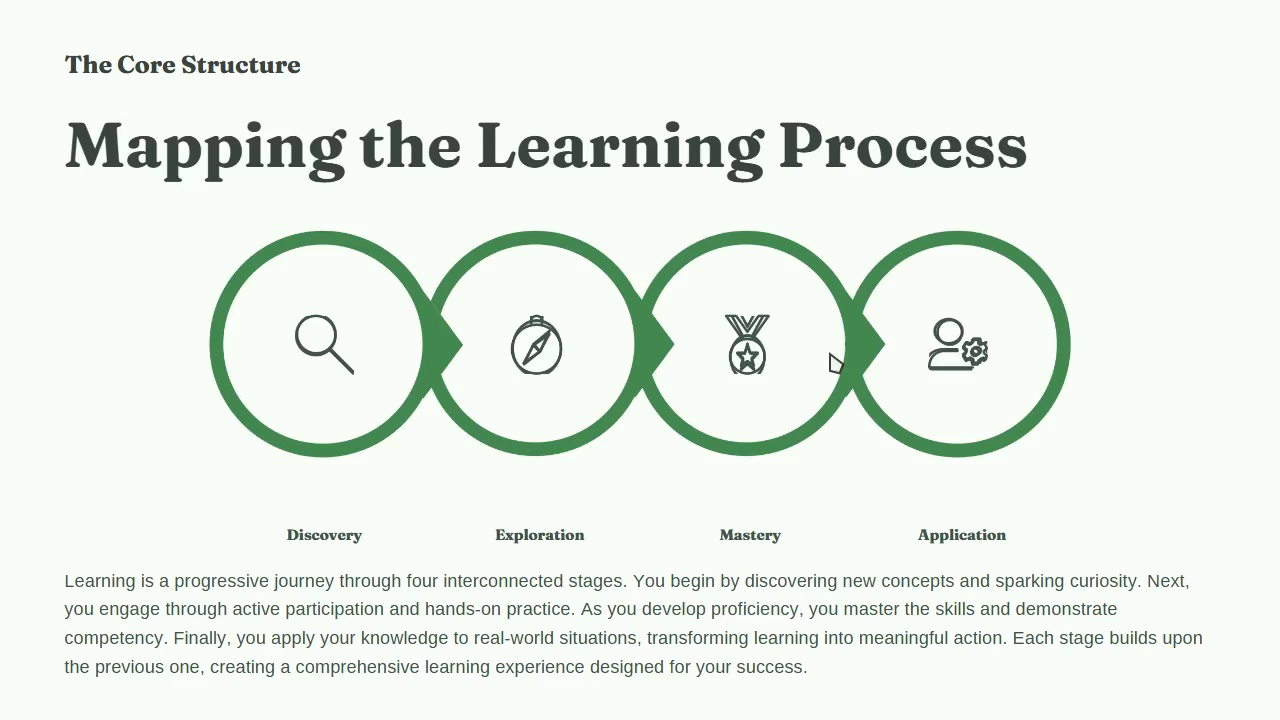 
key(ArrowLeft)
 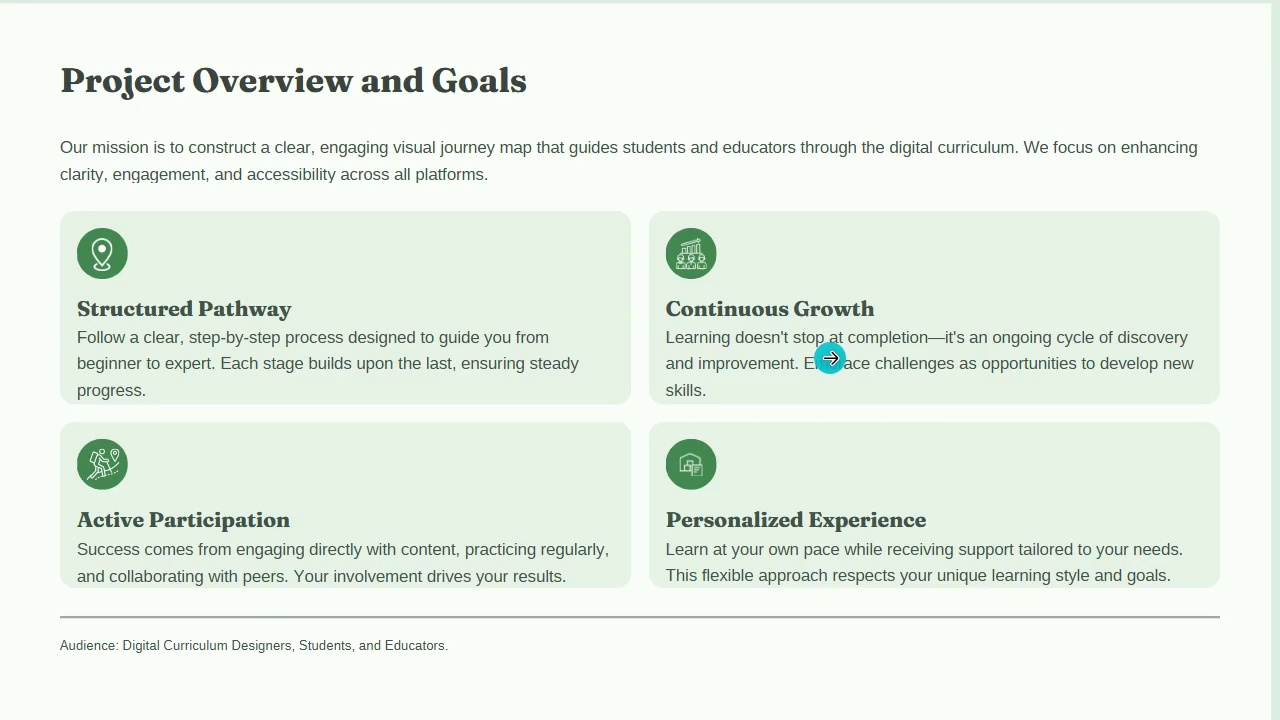 
key(ArrowLeft)
 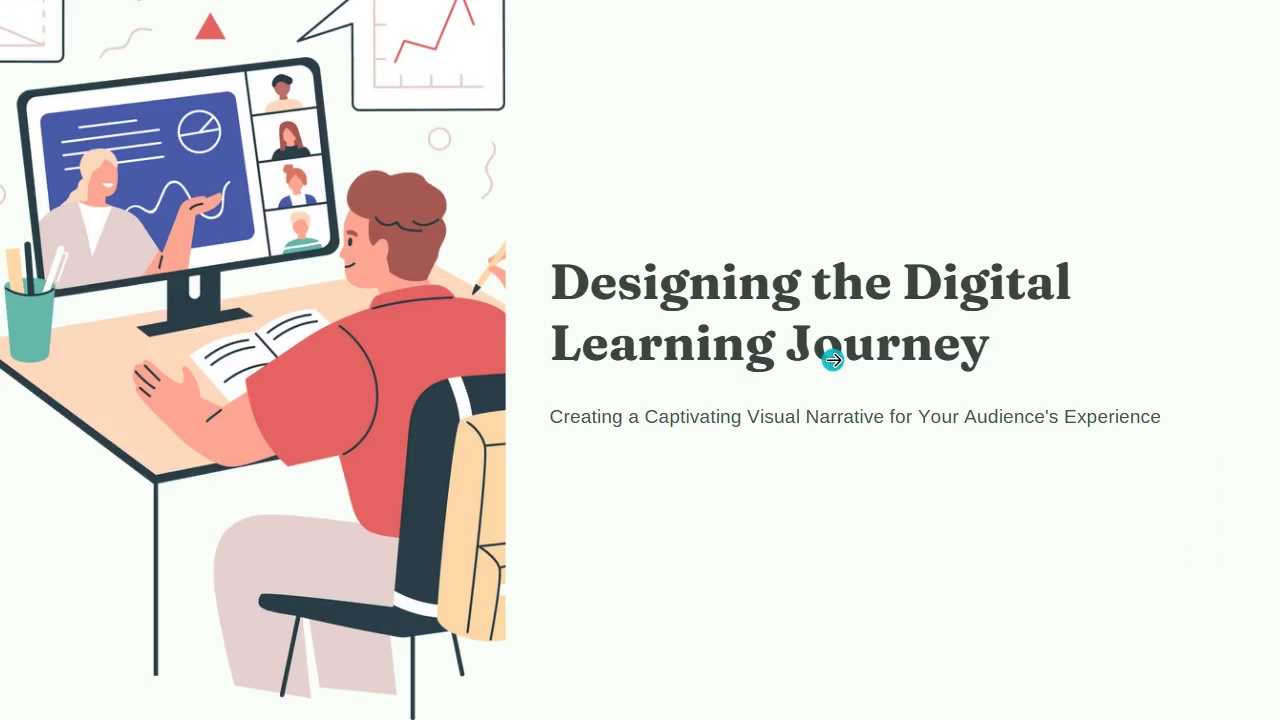 
key(ArrowRight)
 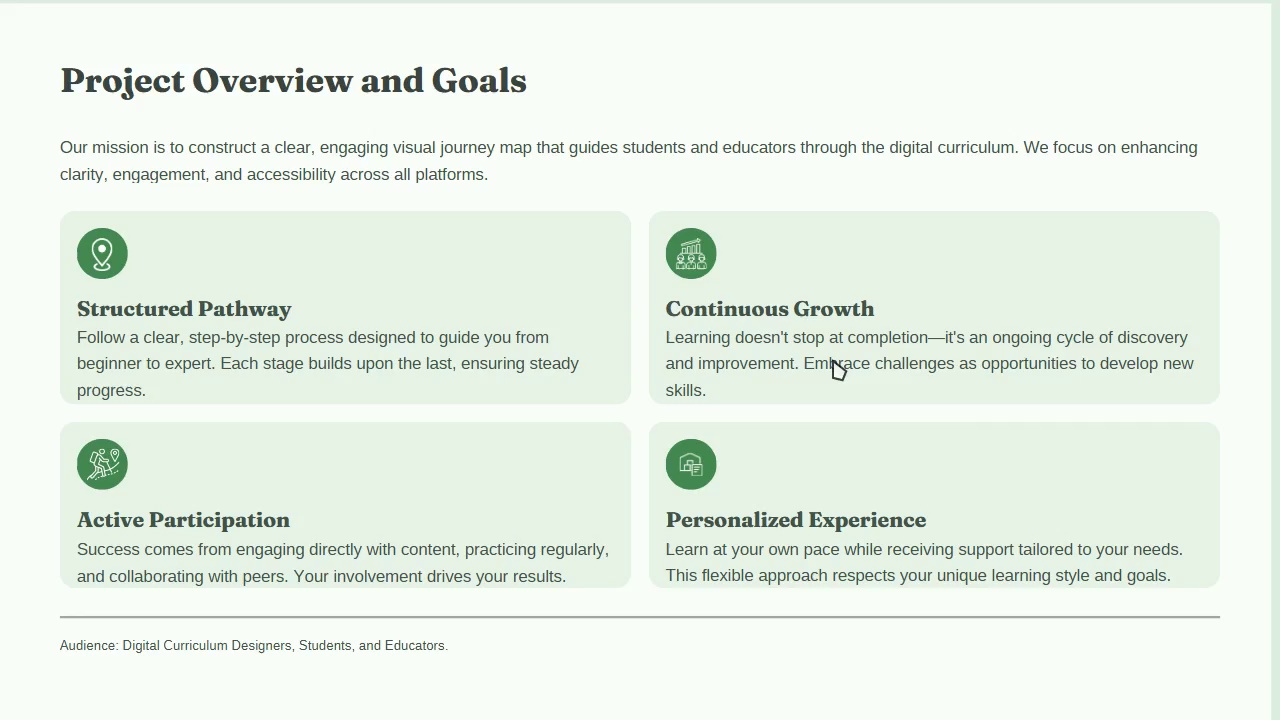 
key(ArrowRight)
 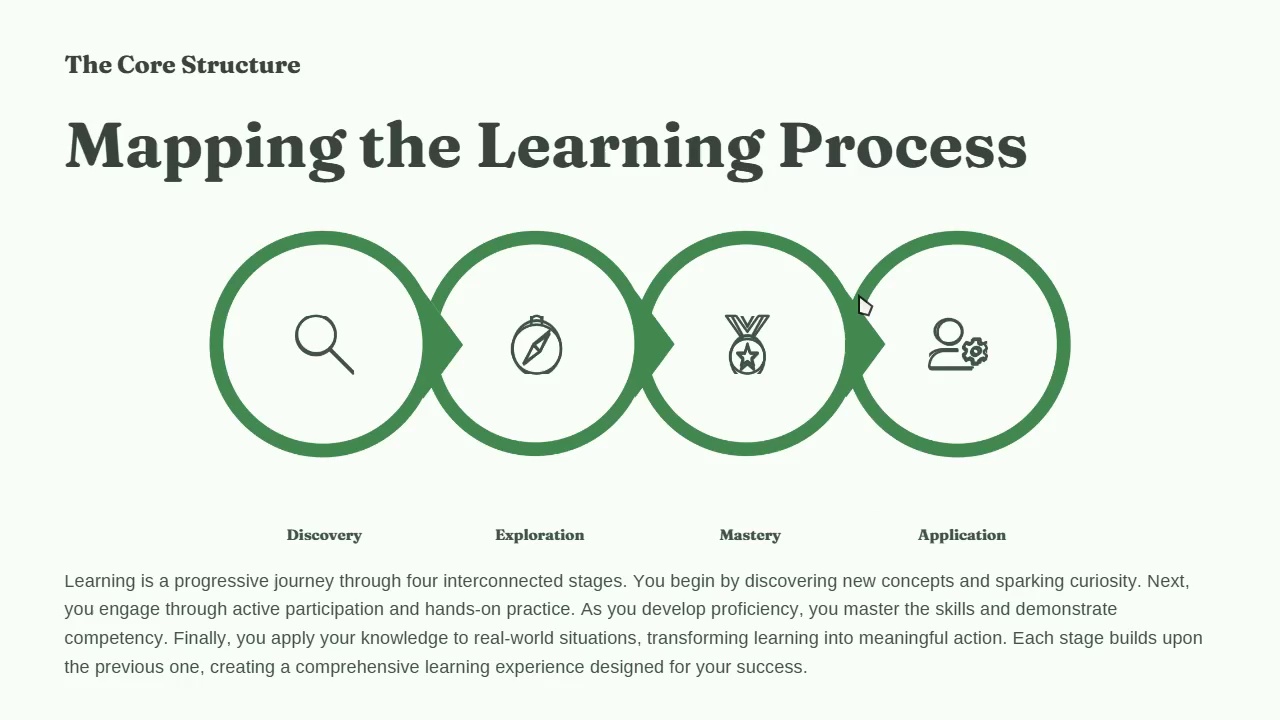 
wait(13.37)
 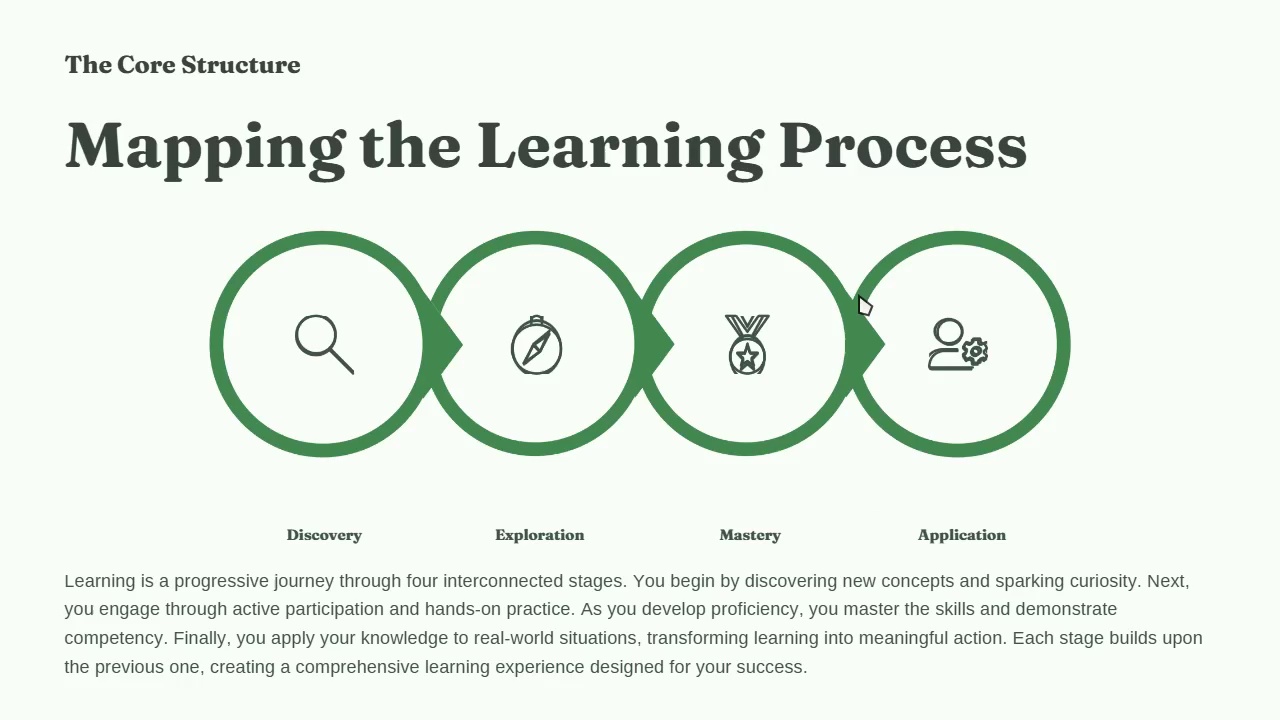 
key(ArrowRight)
 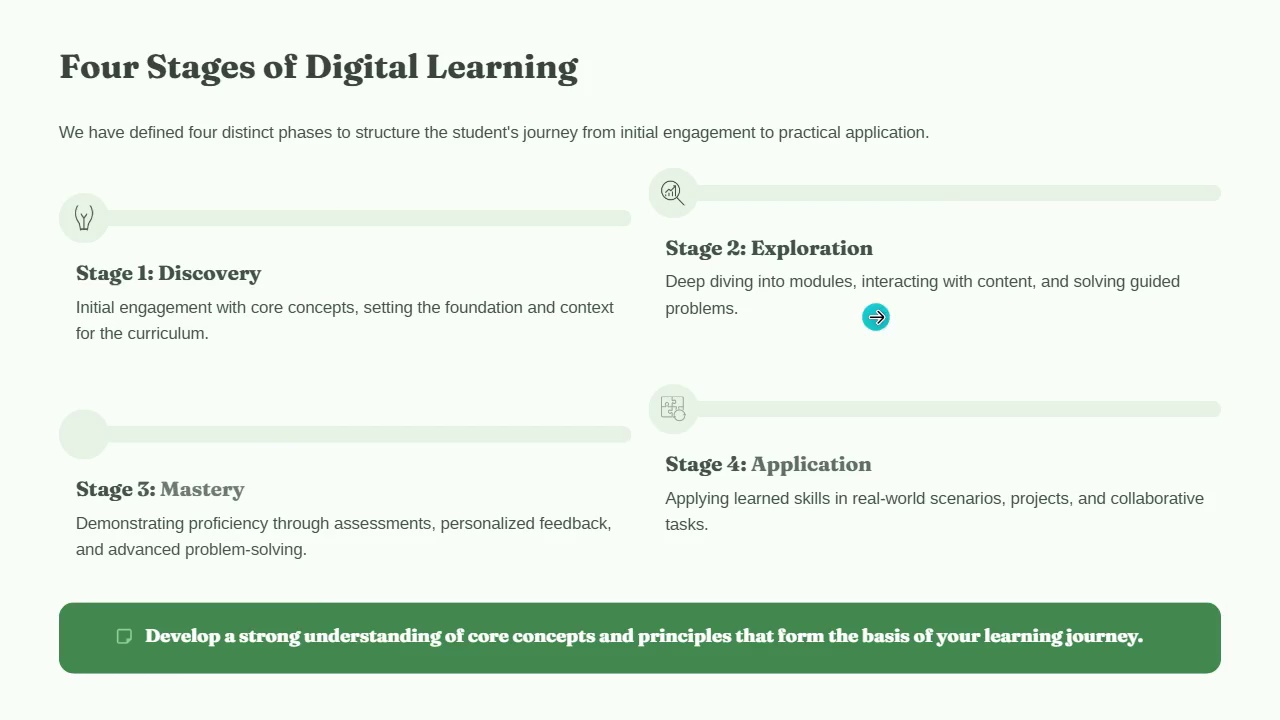 
key(ArrowRight)
 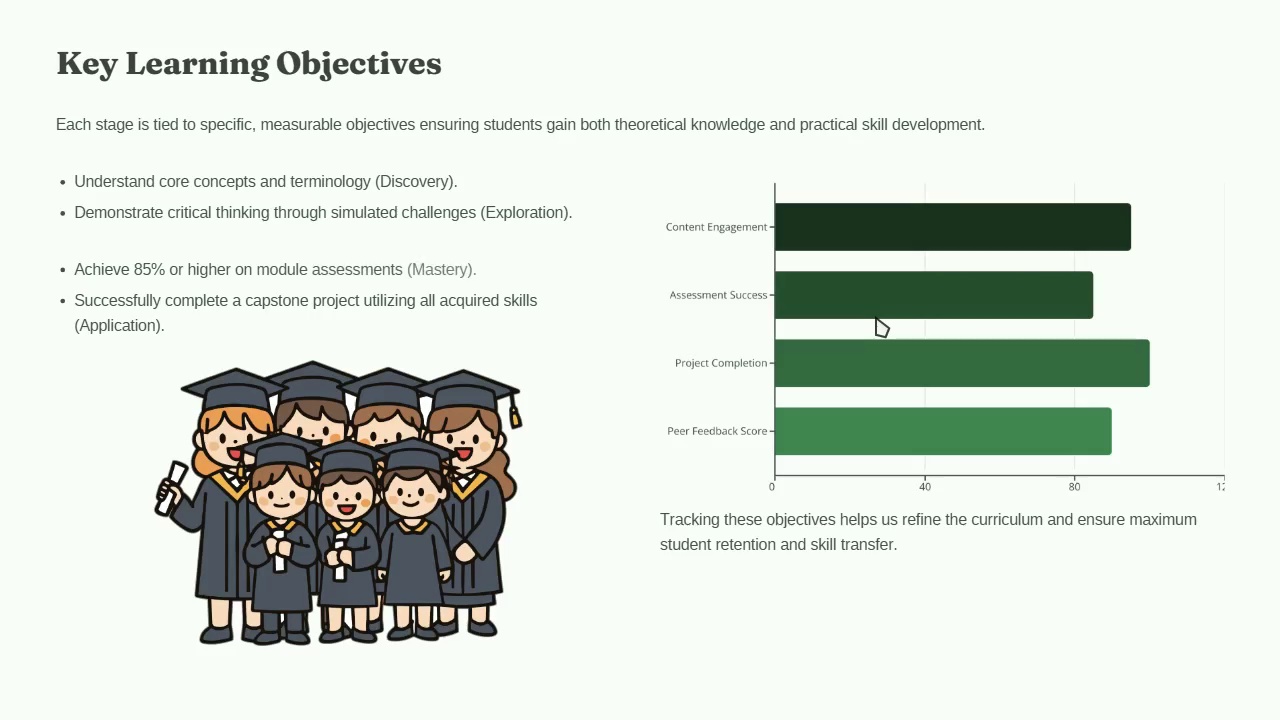 
key(ArrowRight)
 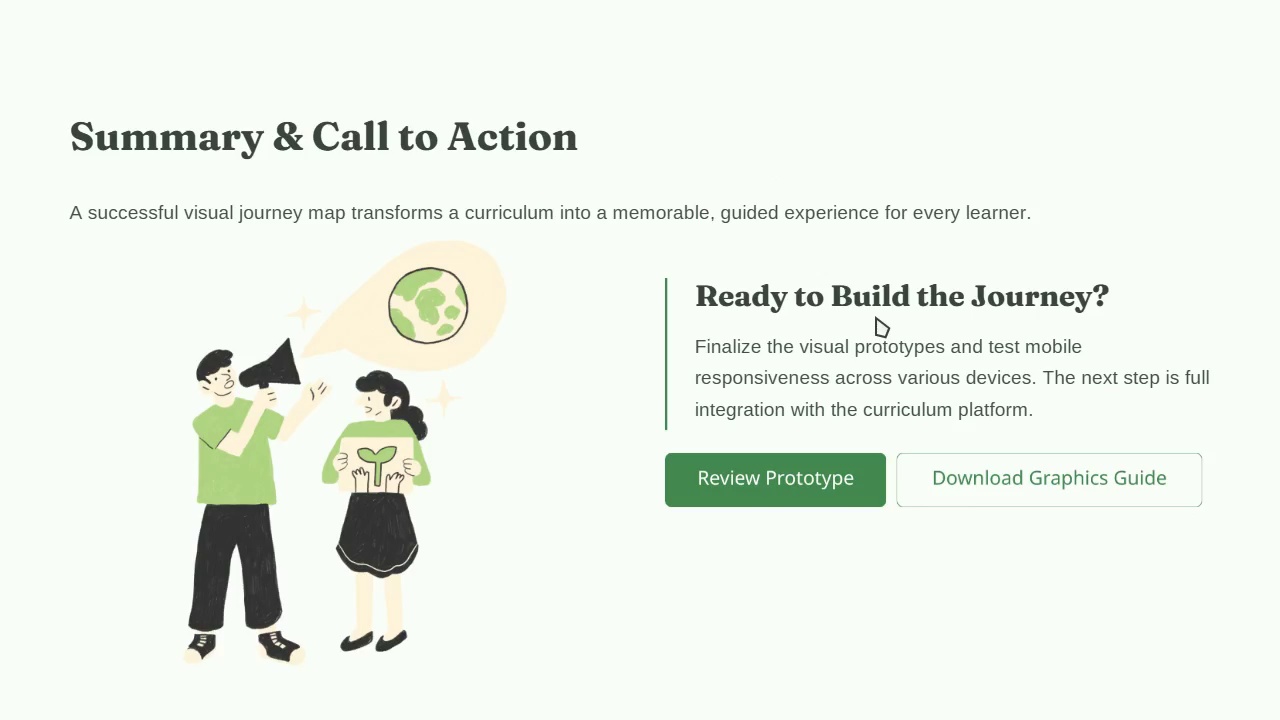 
wait(5.4)
 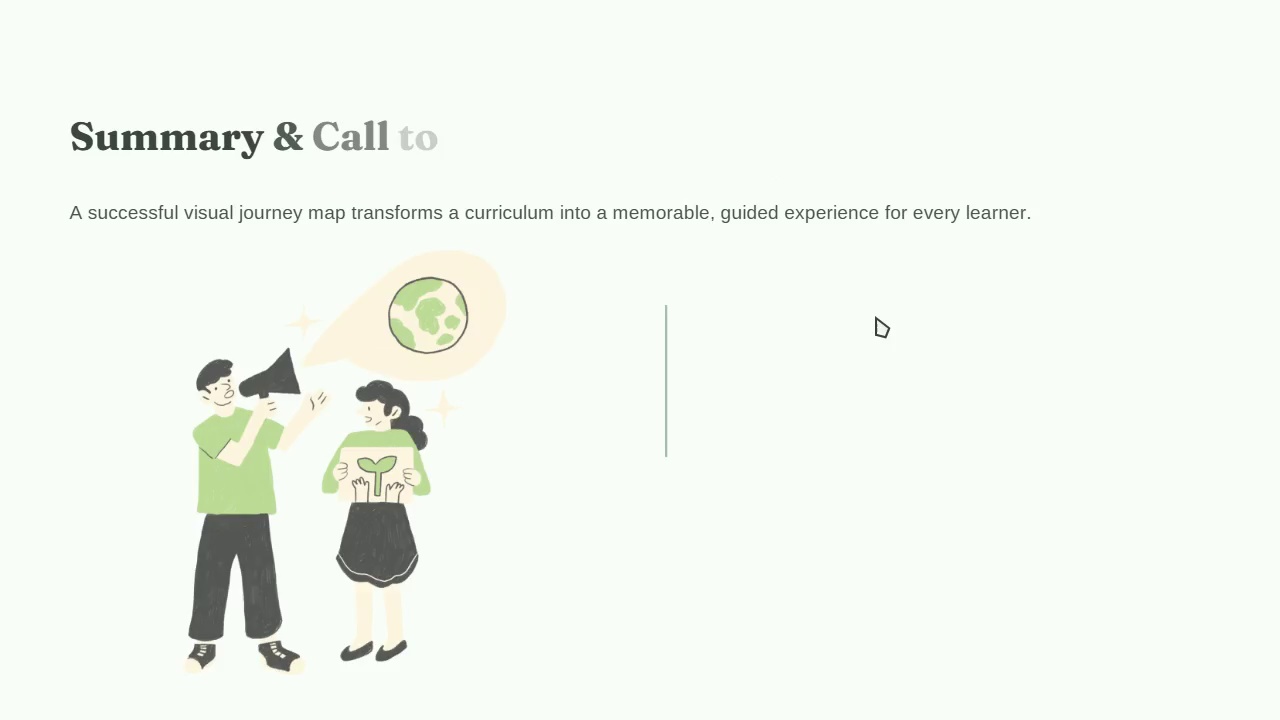 
key(F11)
 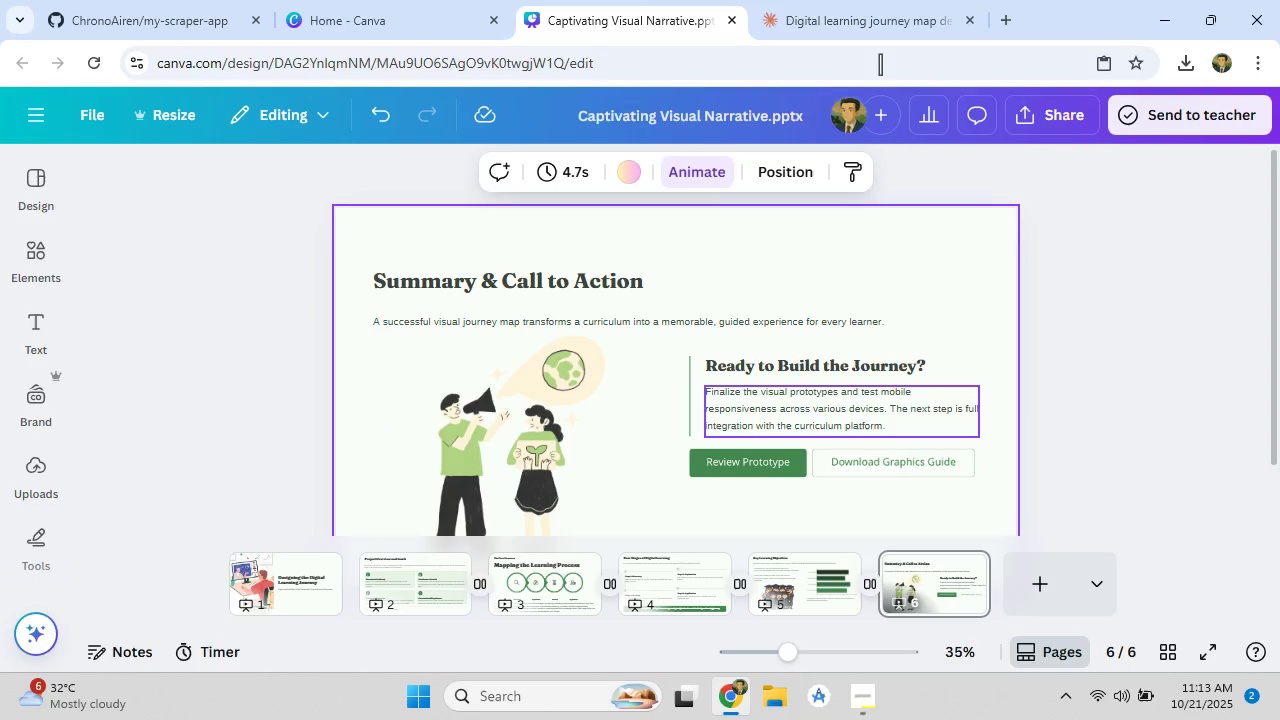 
left_click([877, 8])
 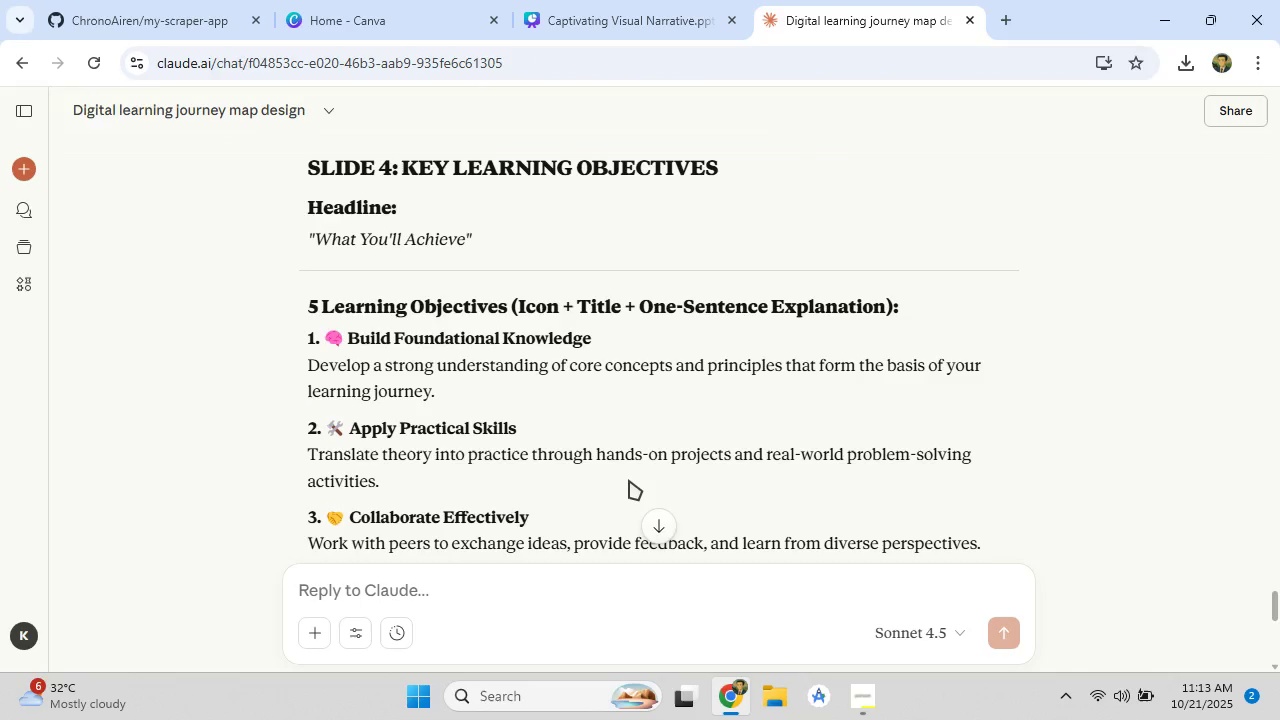 
scroll: coordinate [630, 480], scroll_direction: down, amount: 15.0
 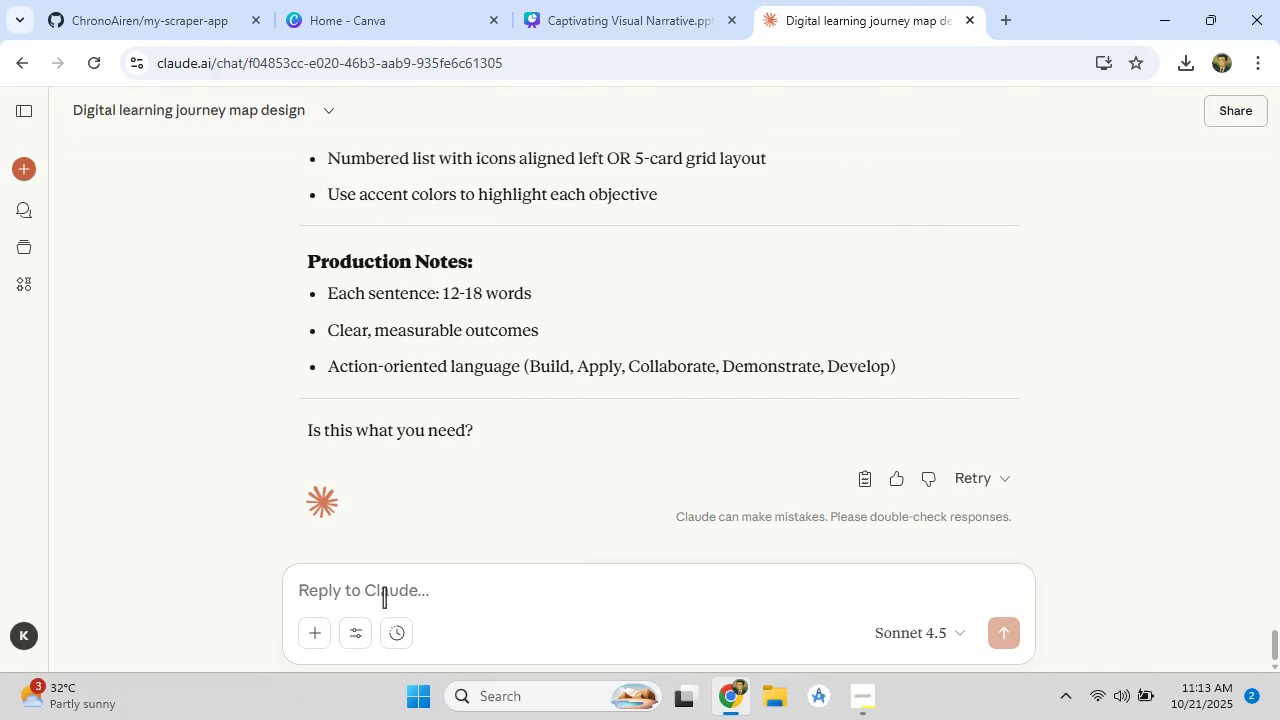 
left_click([384, 597])
 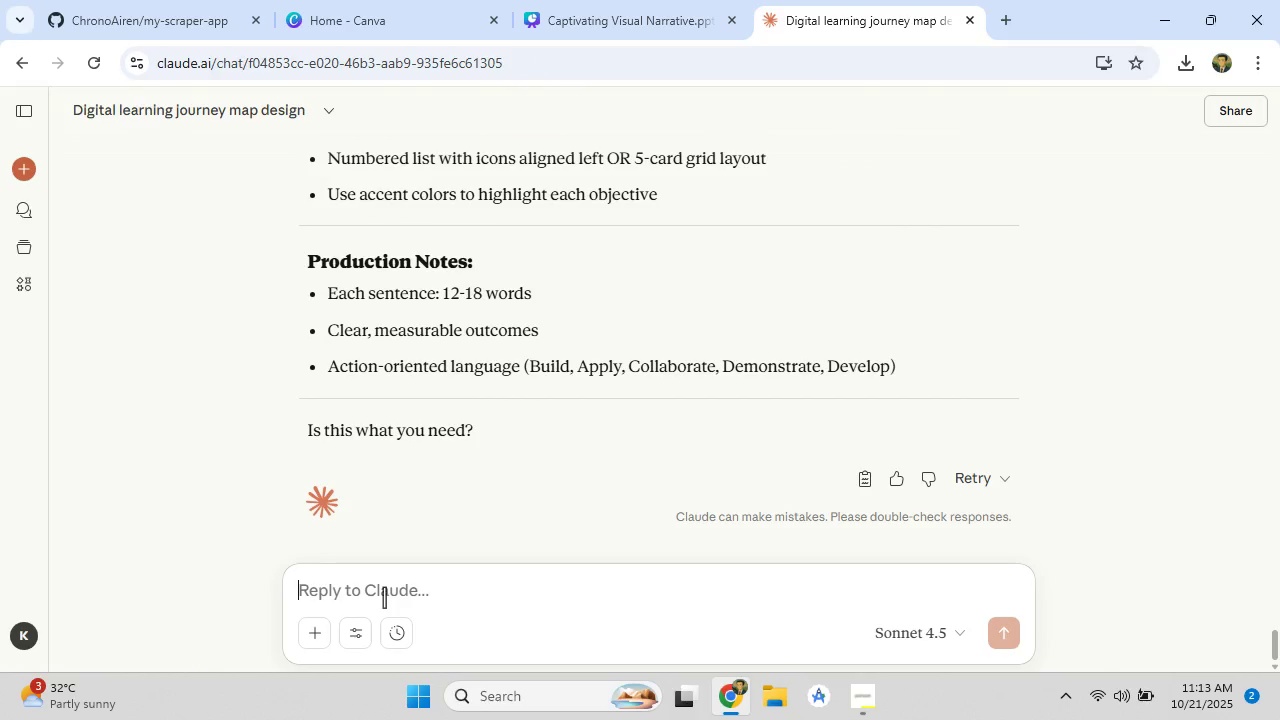 
type(very well )
 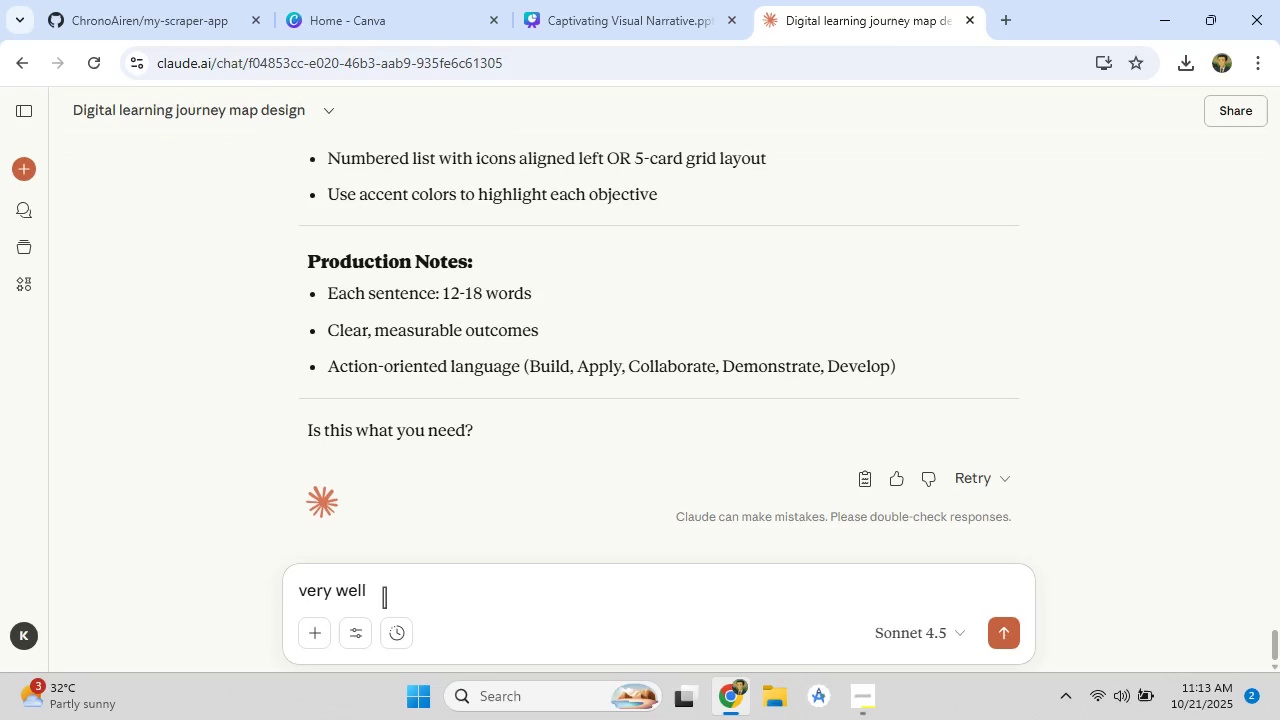 
key(Enter)
 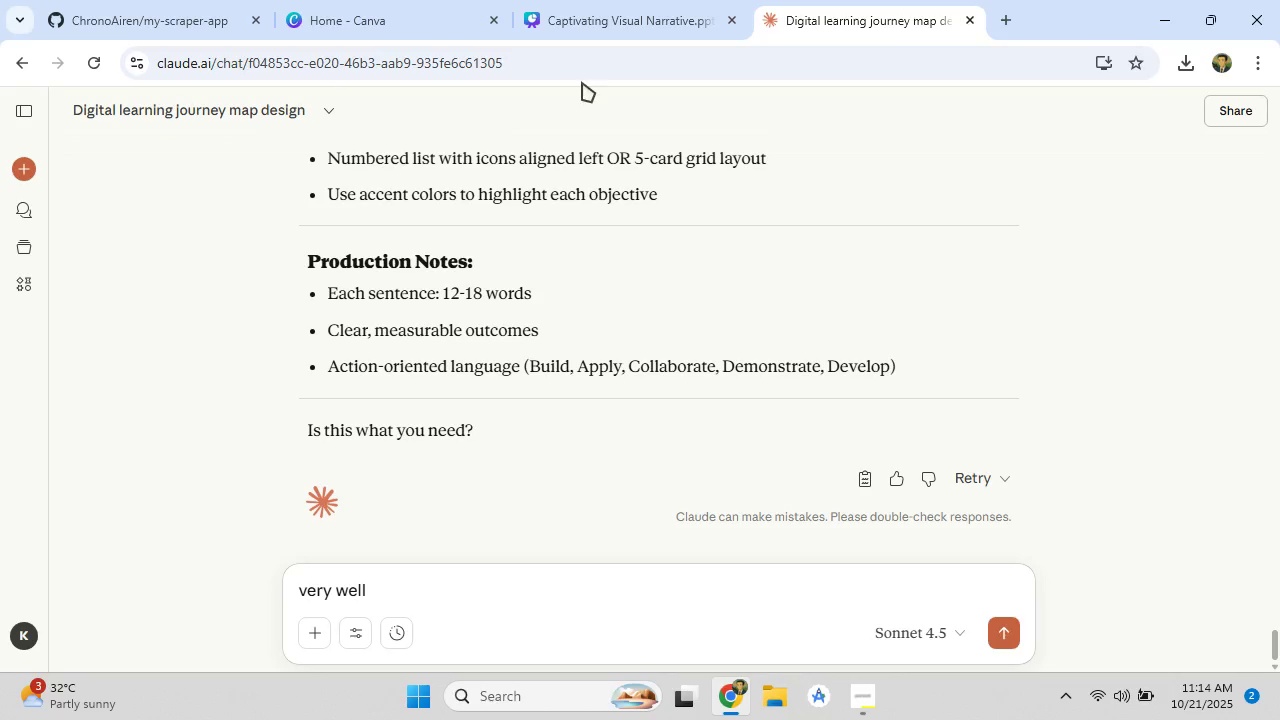 
left_click([591, 21])
 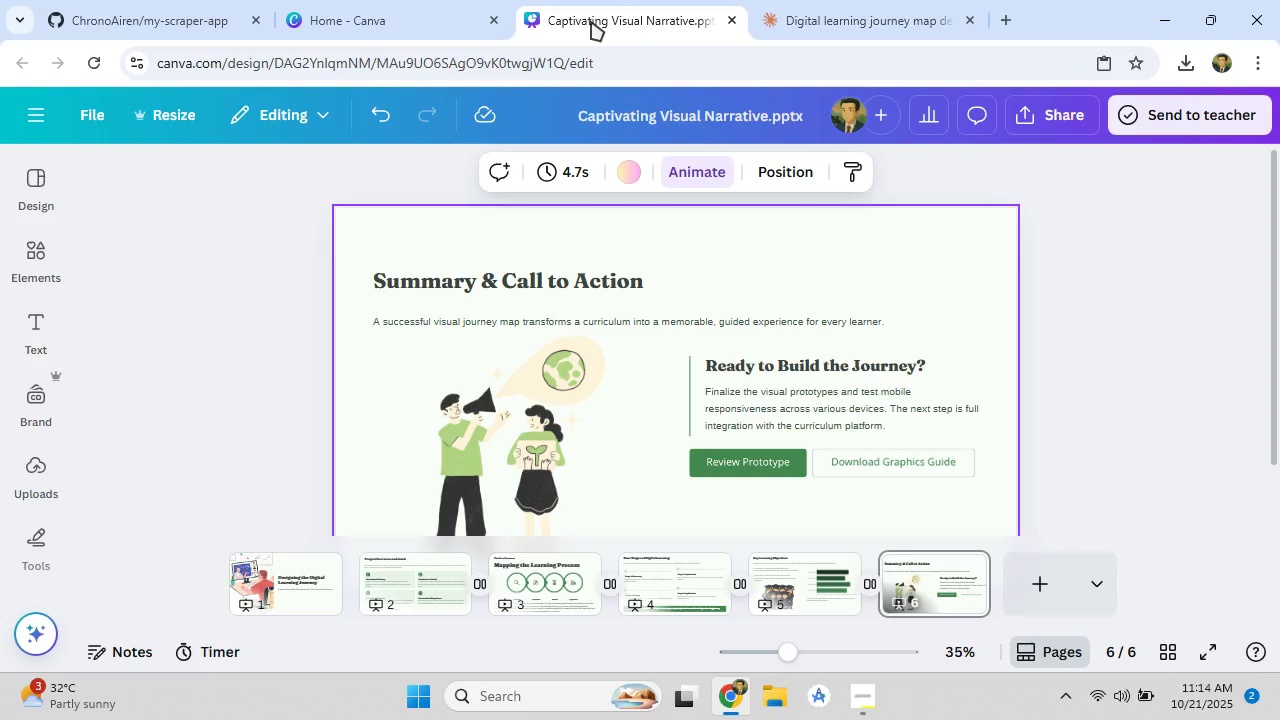 
scroll: coordinate [770, 414], scroll_direction: down, amount: 4.0
 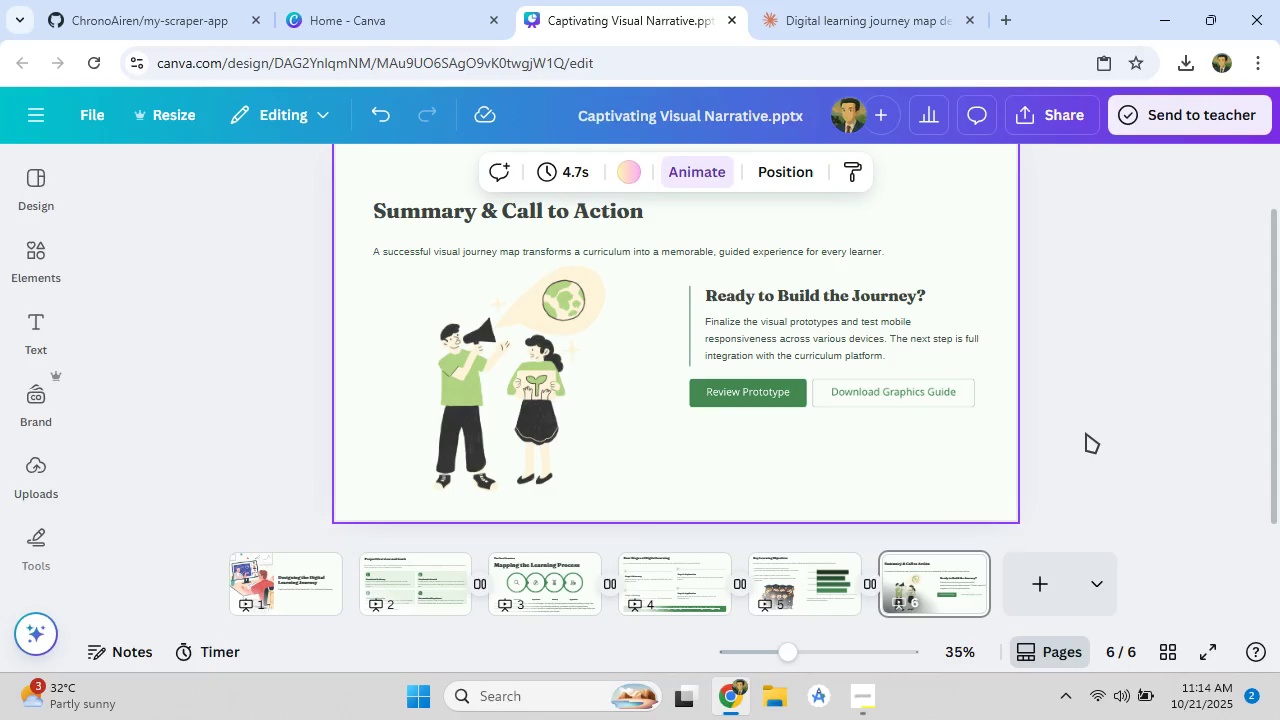 
left_click([1086, 433])
 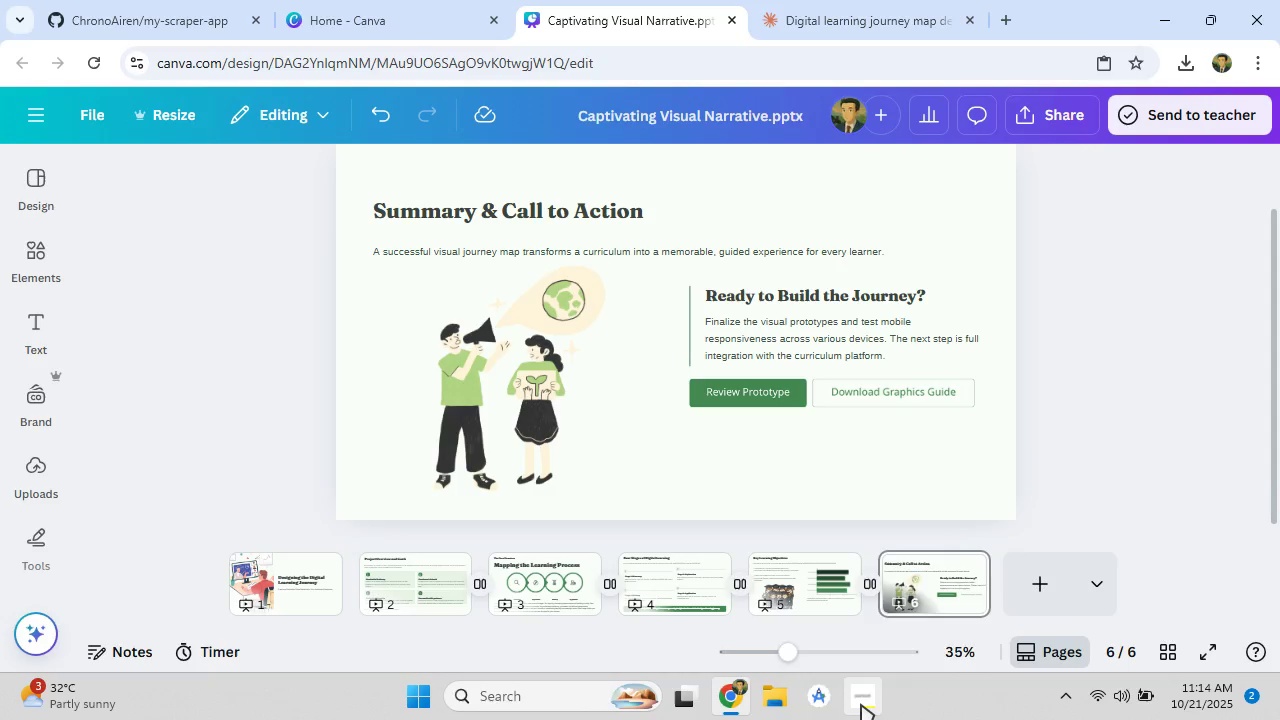 
left_click([861, 704])